 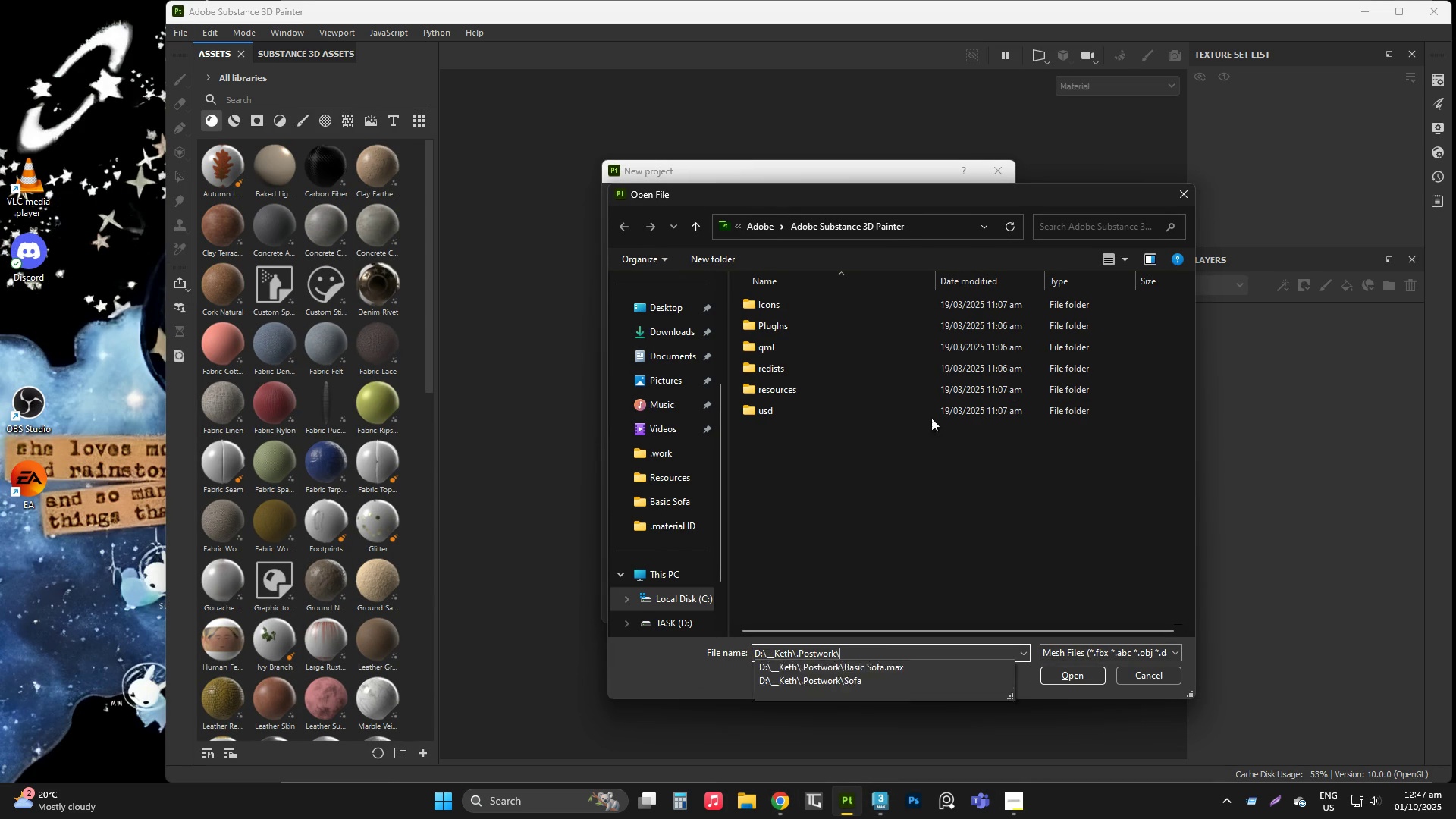 
key(Backspace)
 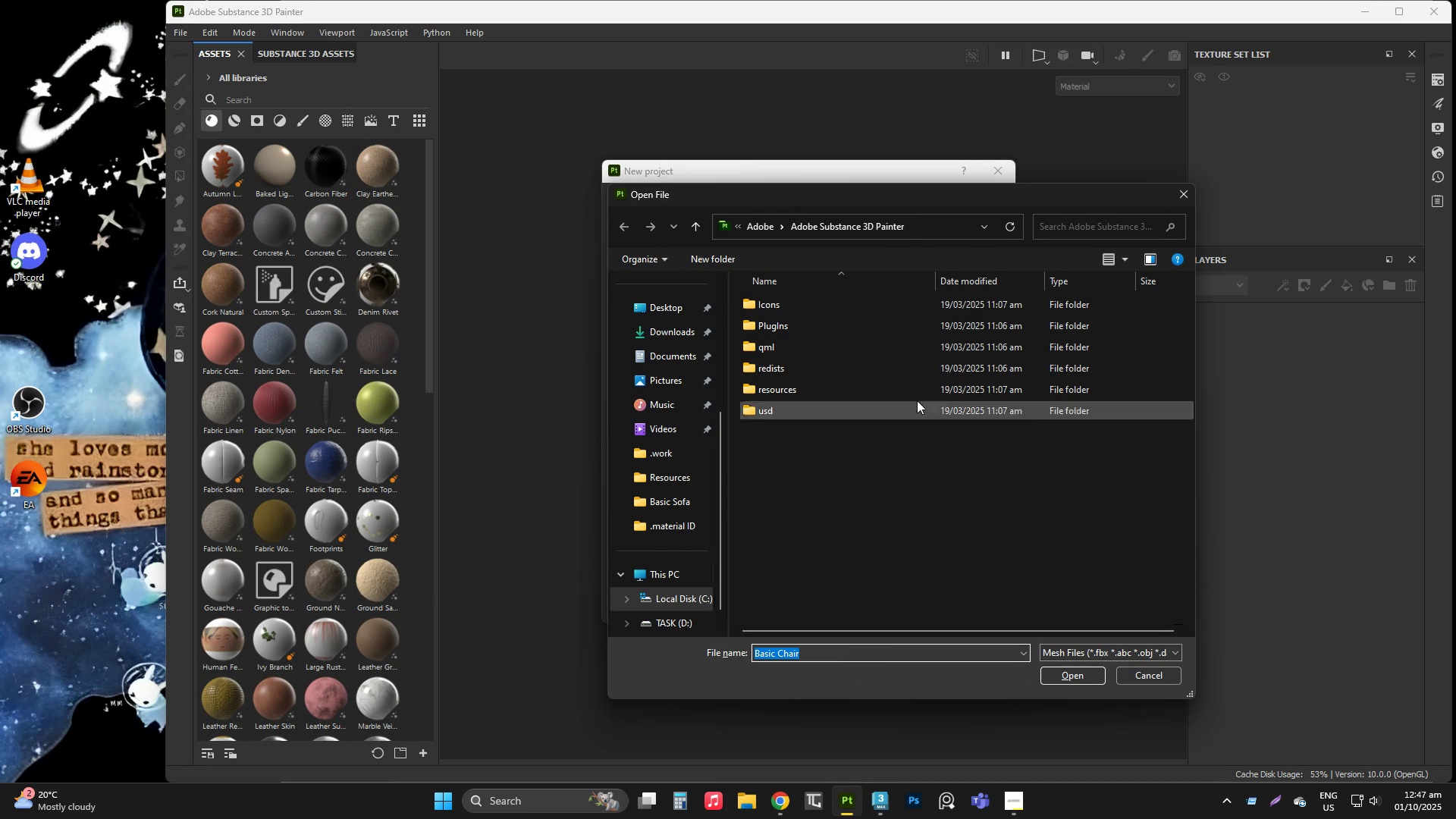 
key(Enter)
 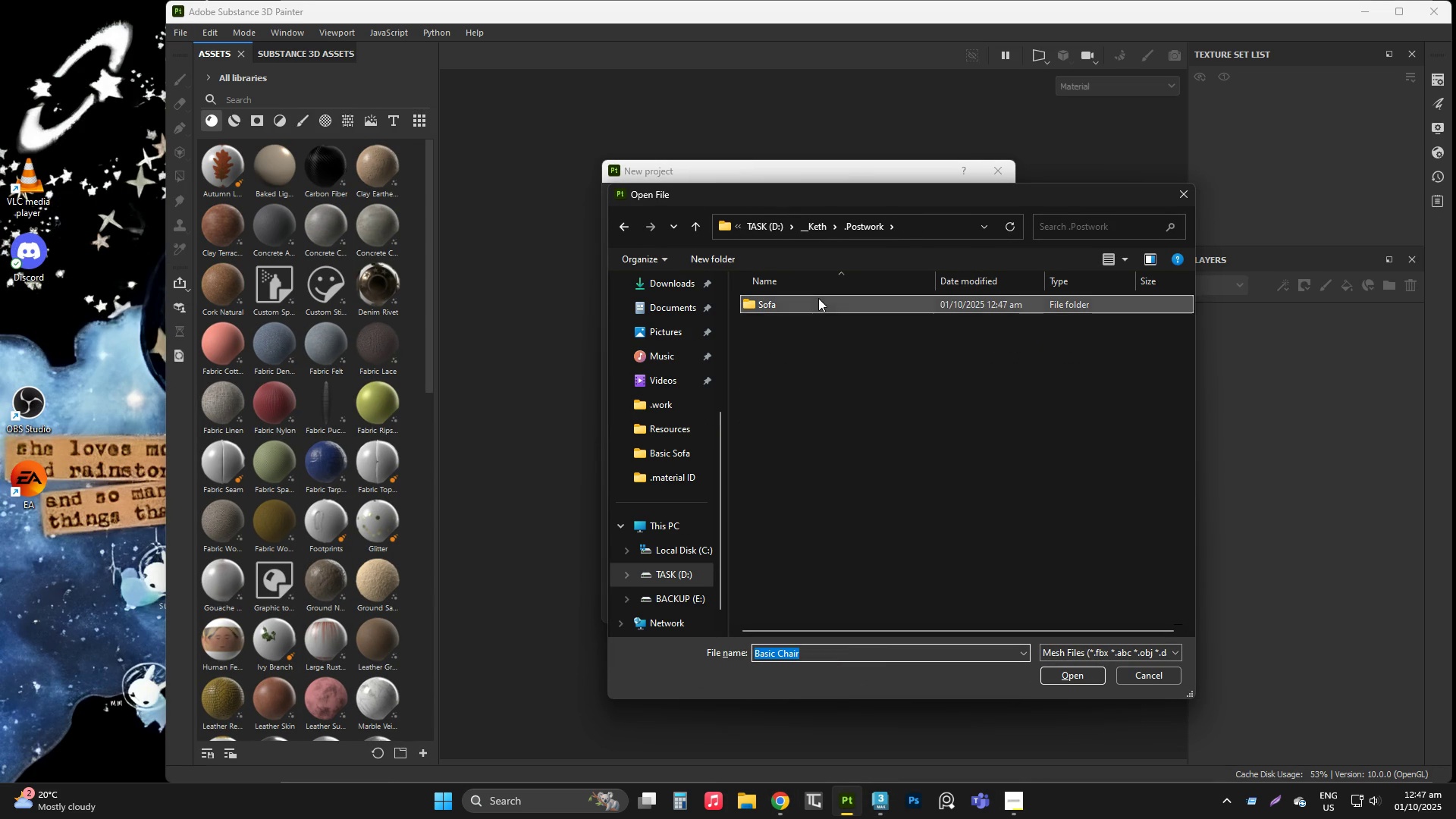 
double_click([818, 298])
 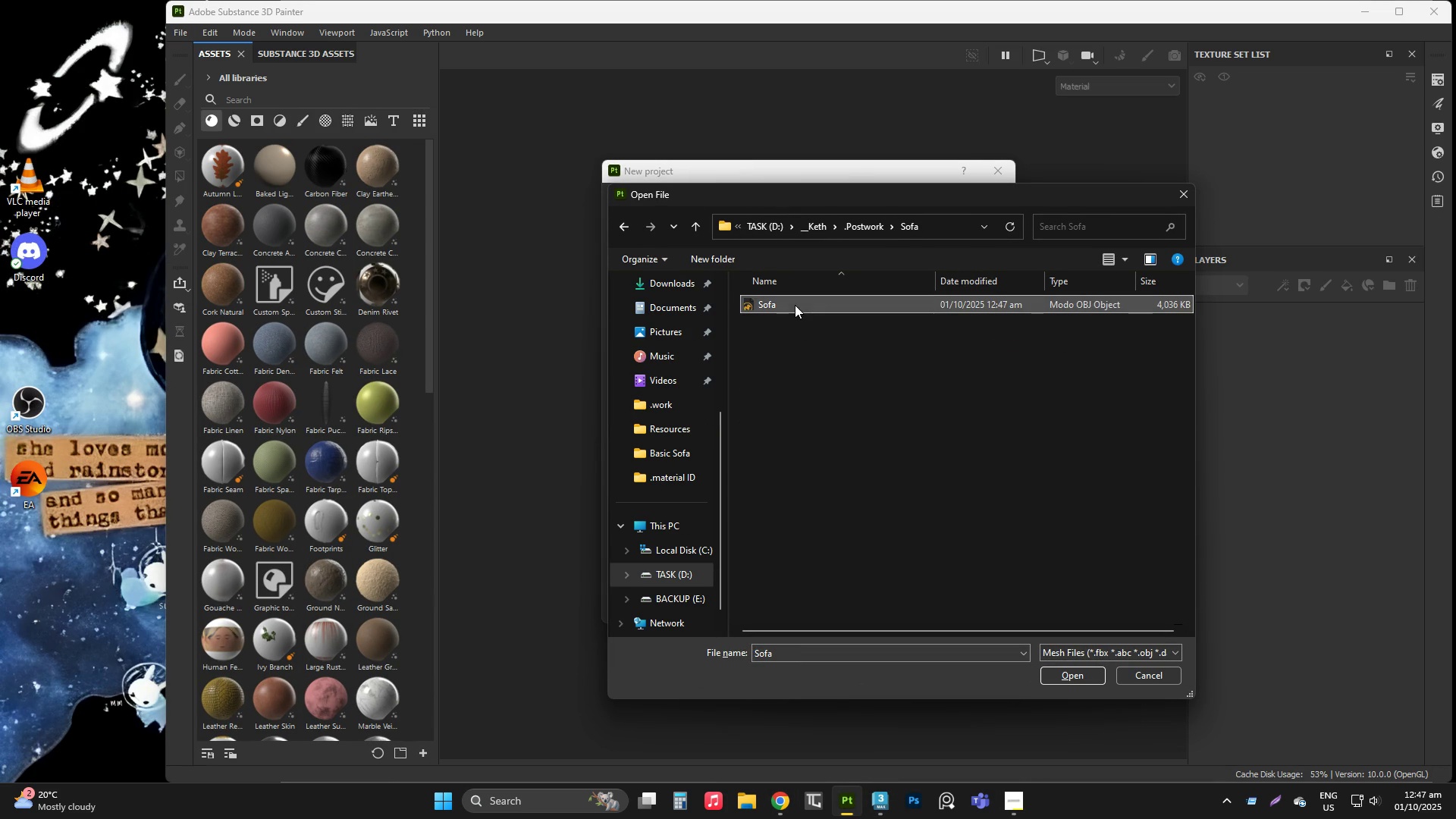 
left_click([795, 305])
 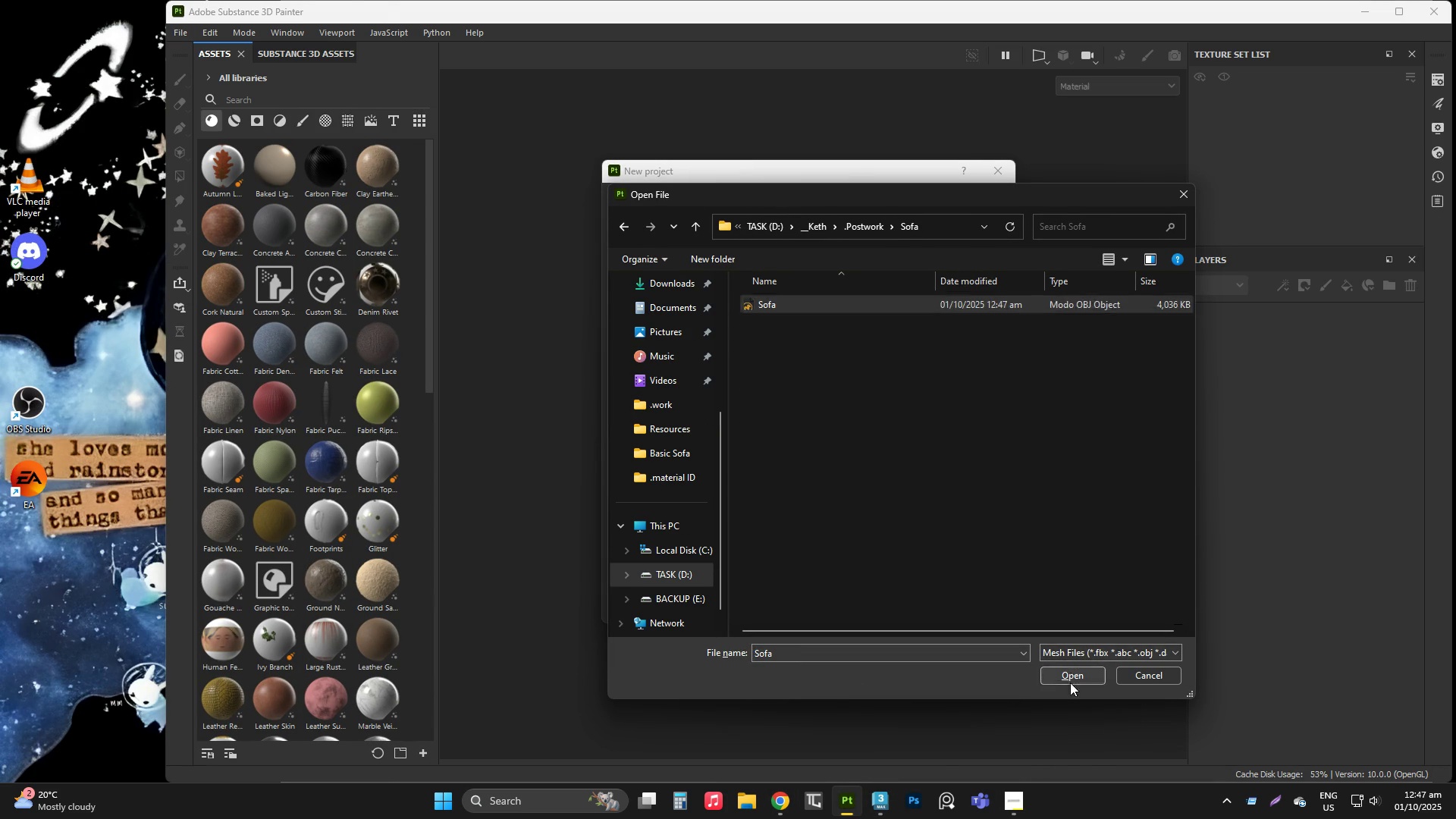 
left_click([1070, 682])
 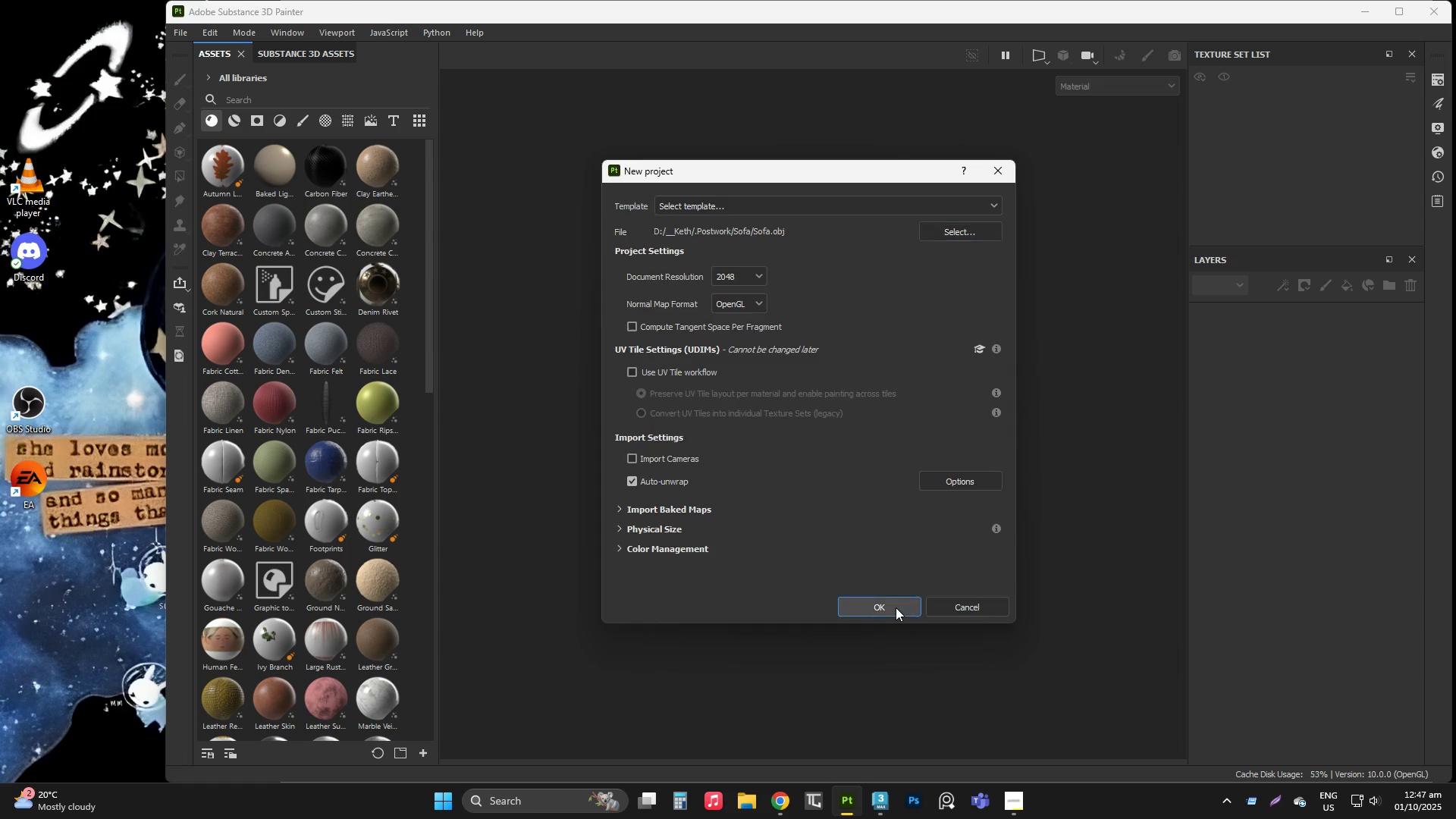 
left_click([896, 607])
 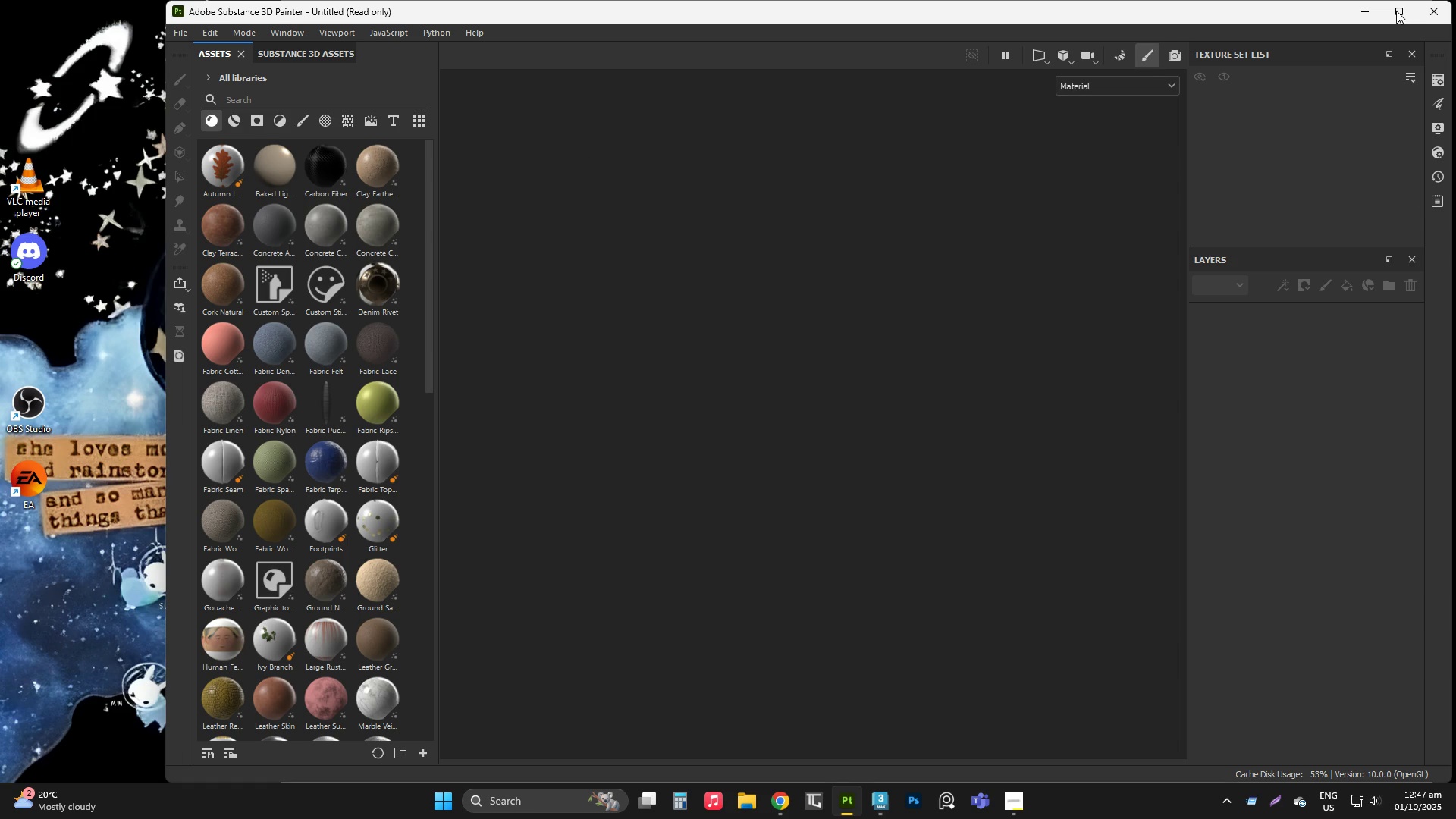 
left_click([1396, 11])
 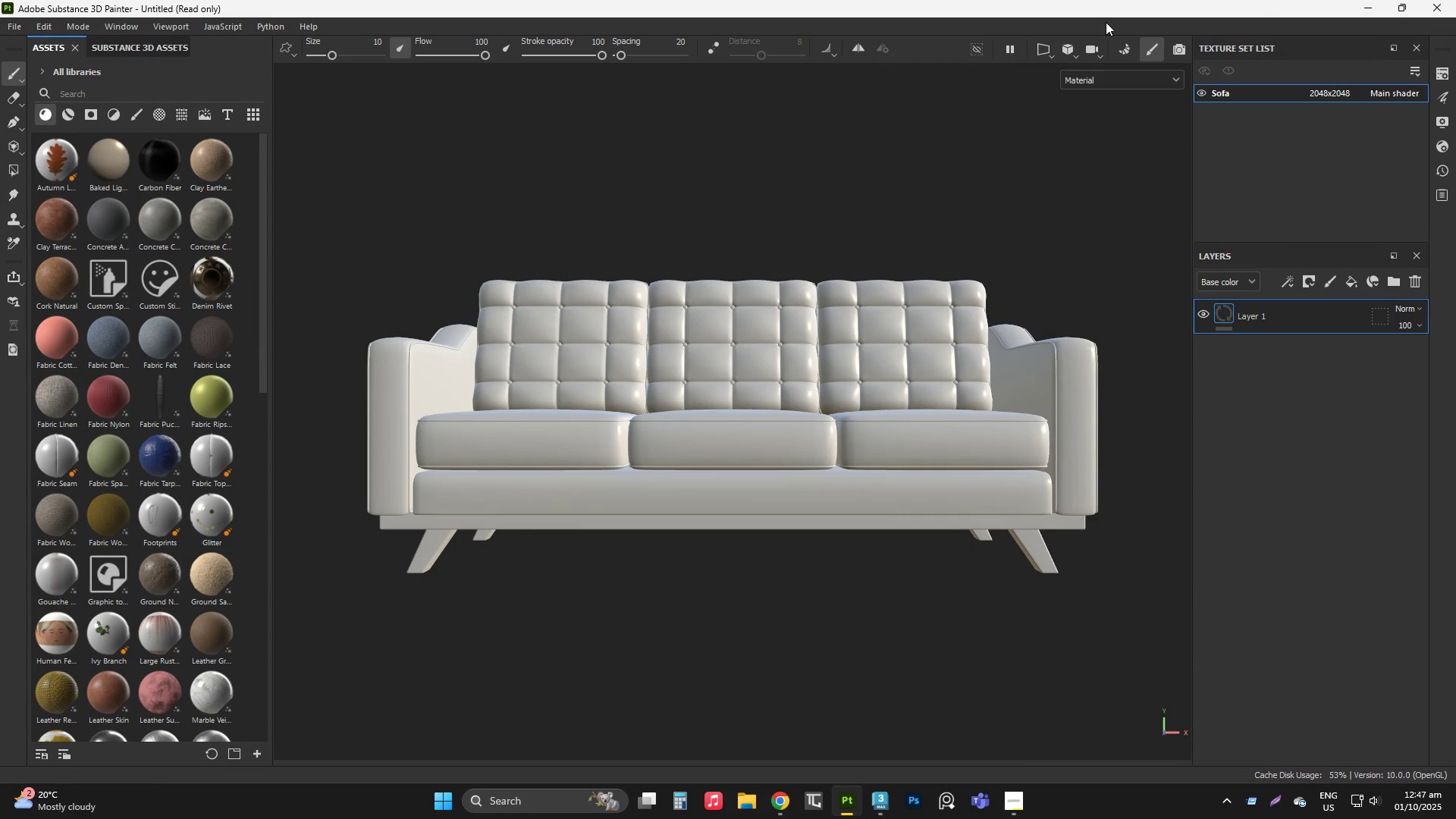 
left_click([1120, 44])
 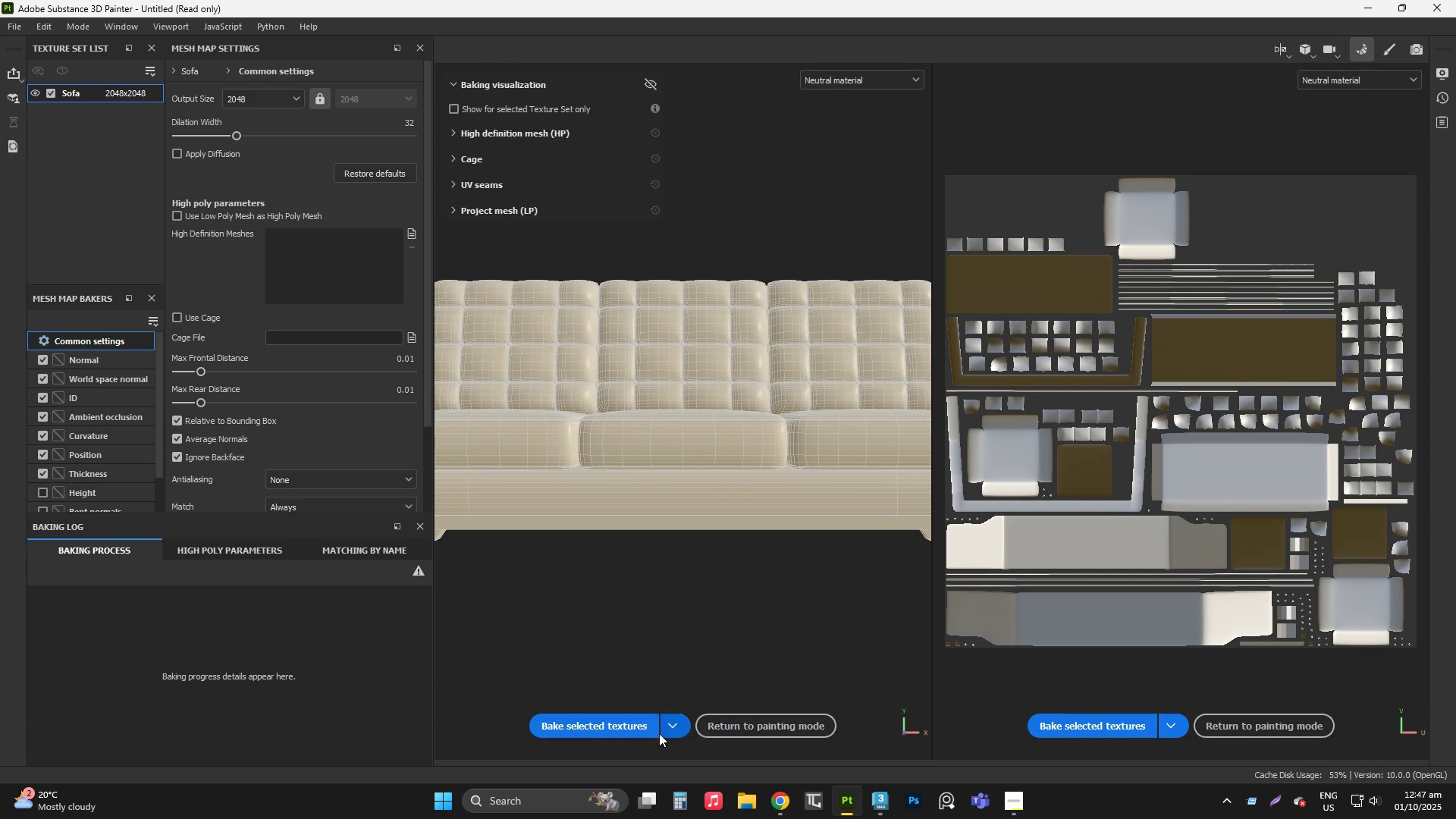 
left_click([598, 723])
 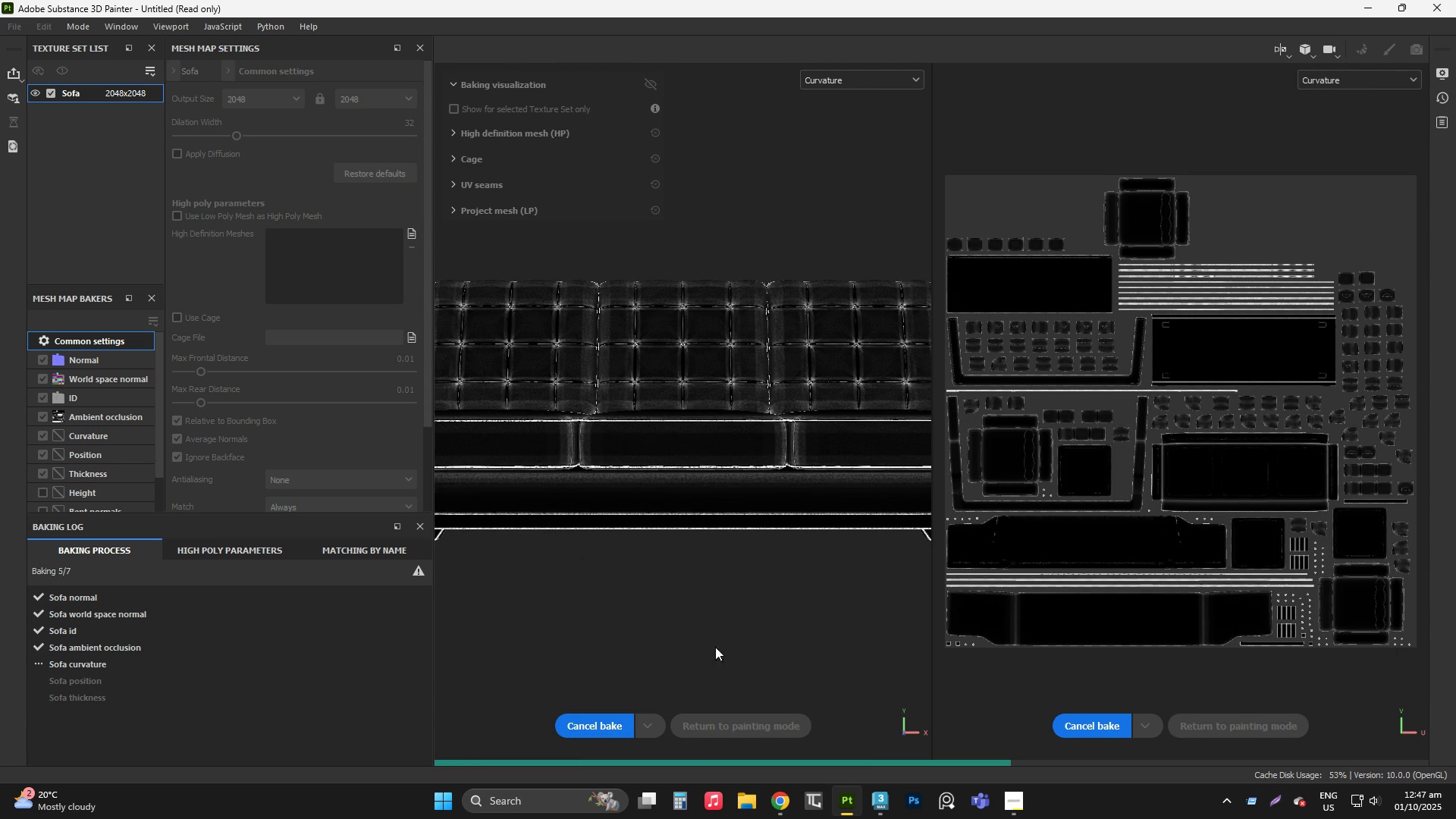 
wait(13.2)
 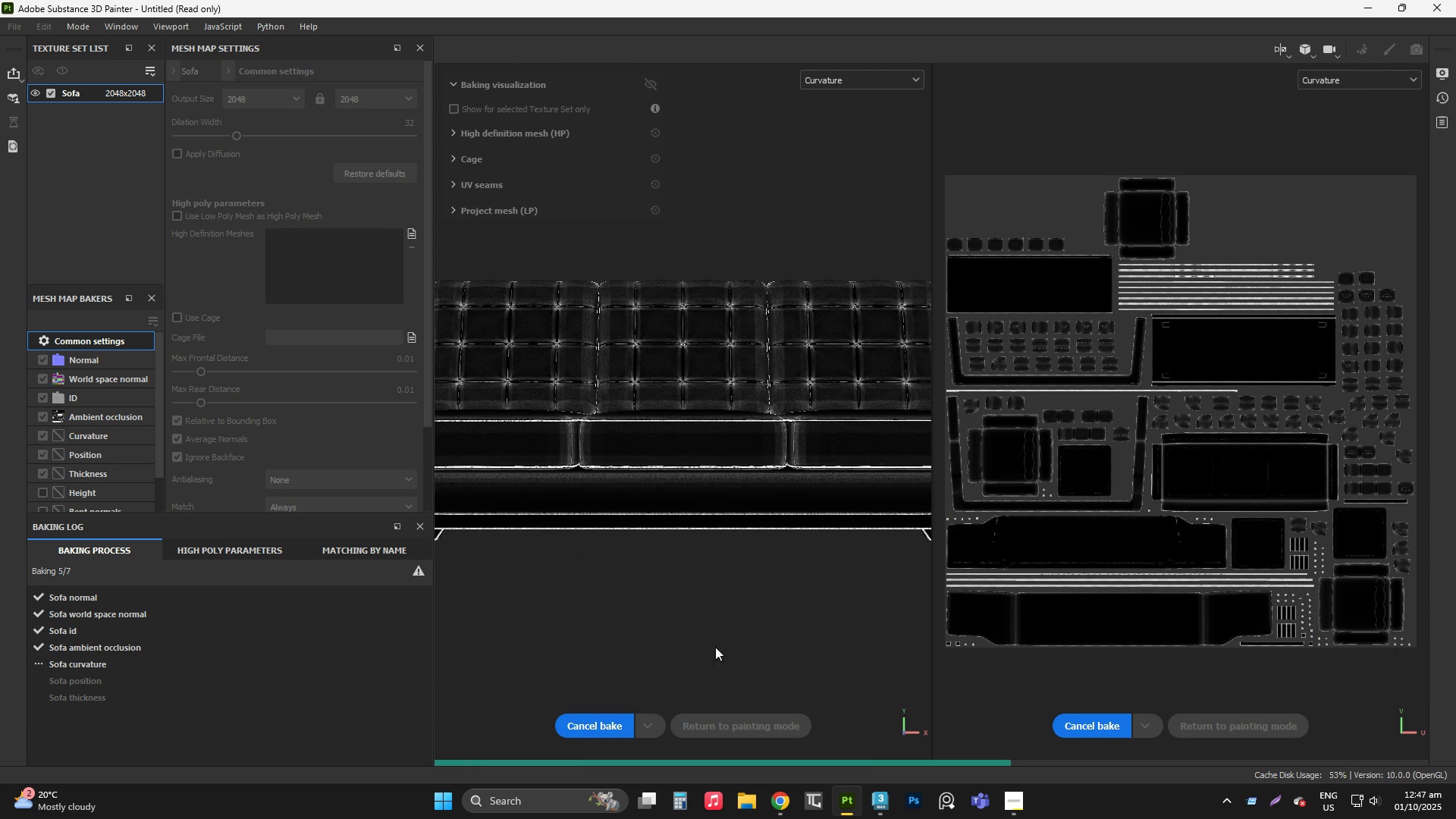 
left_click([763, 733])